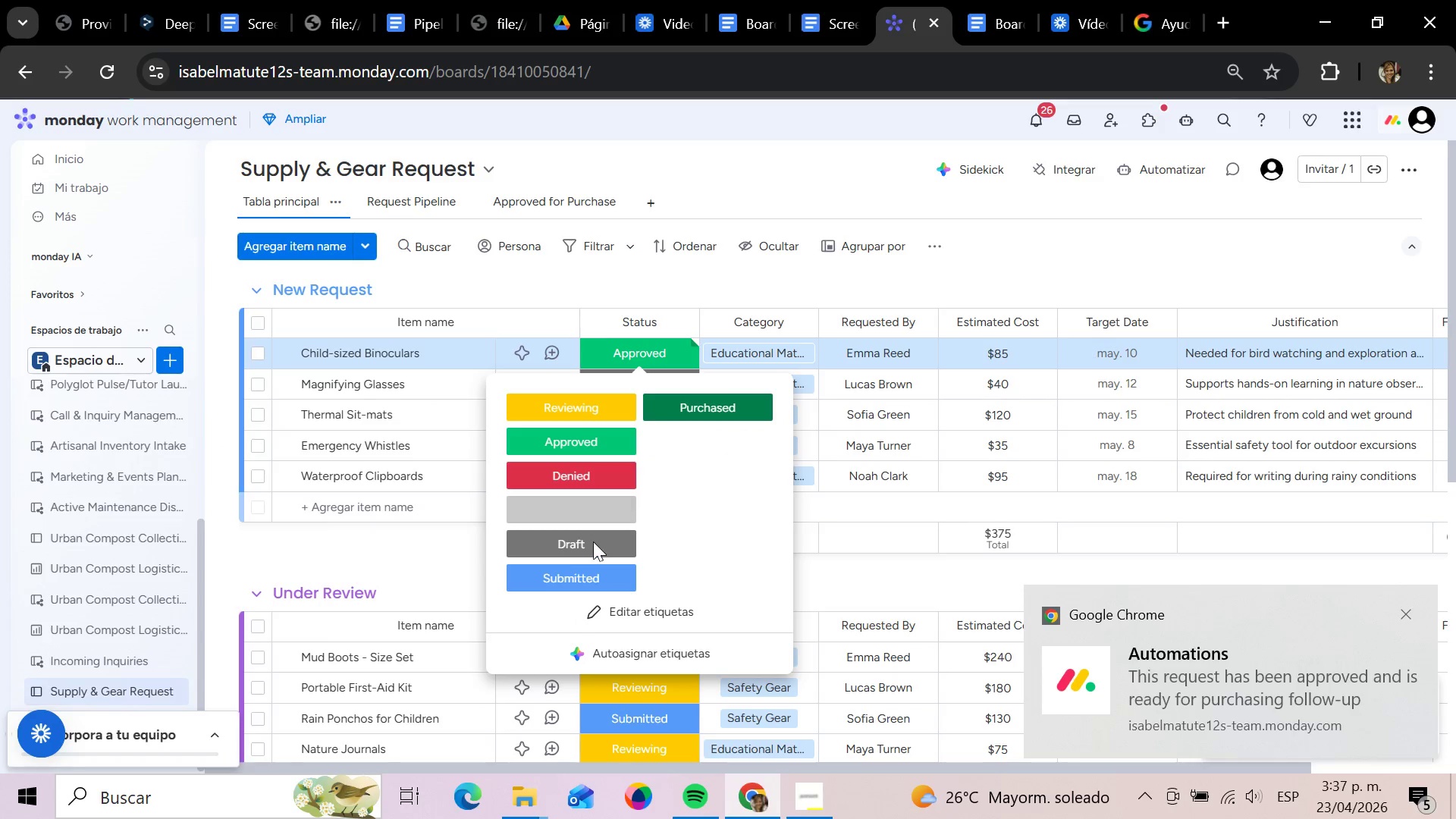 
left_click([593, 542])
 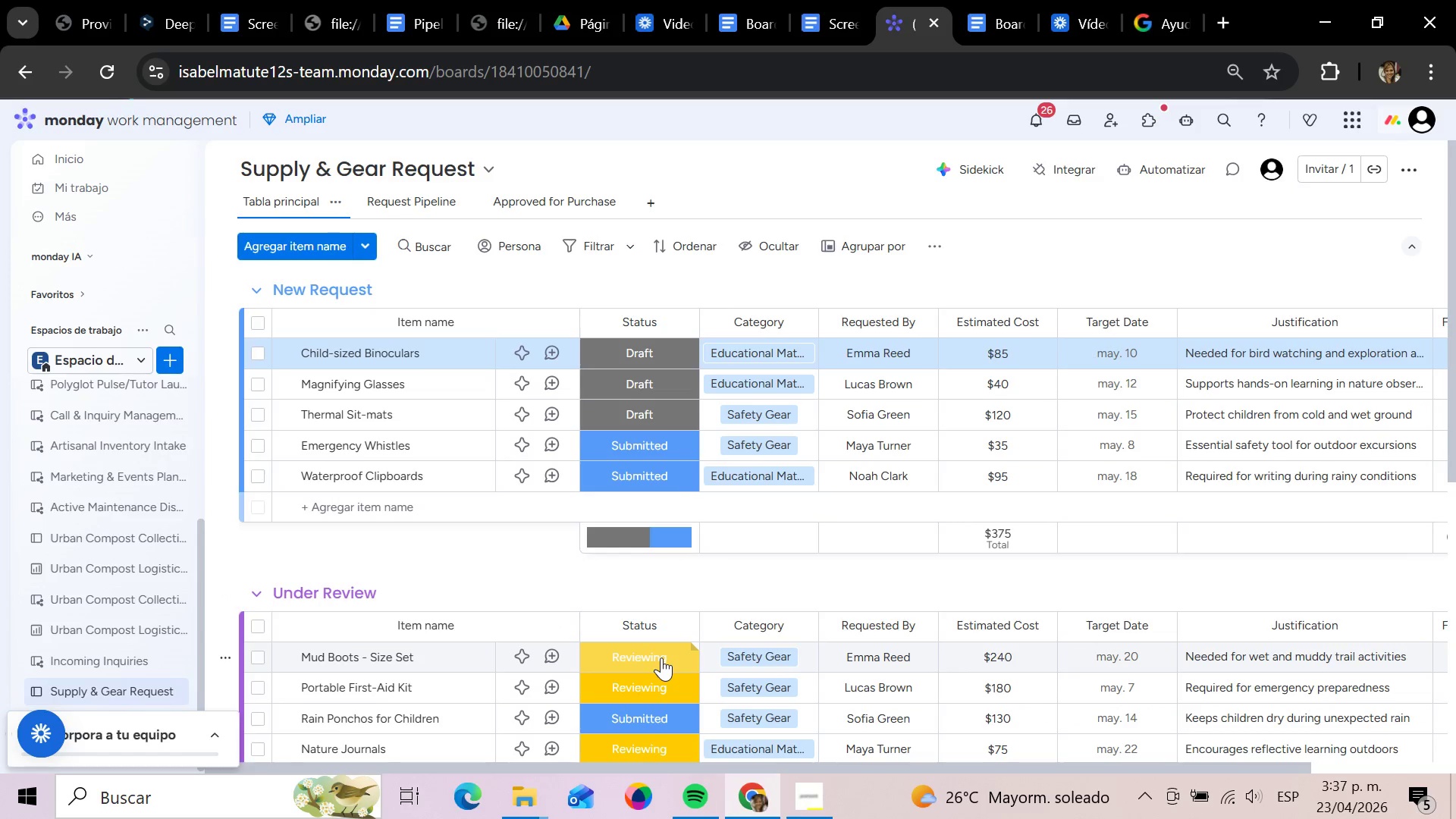 
wait(11.06)
 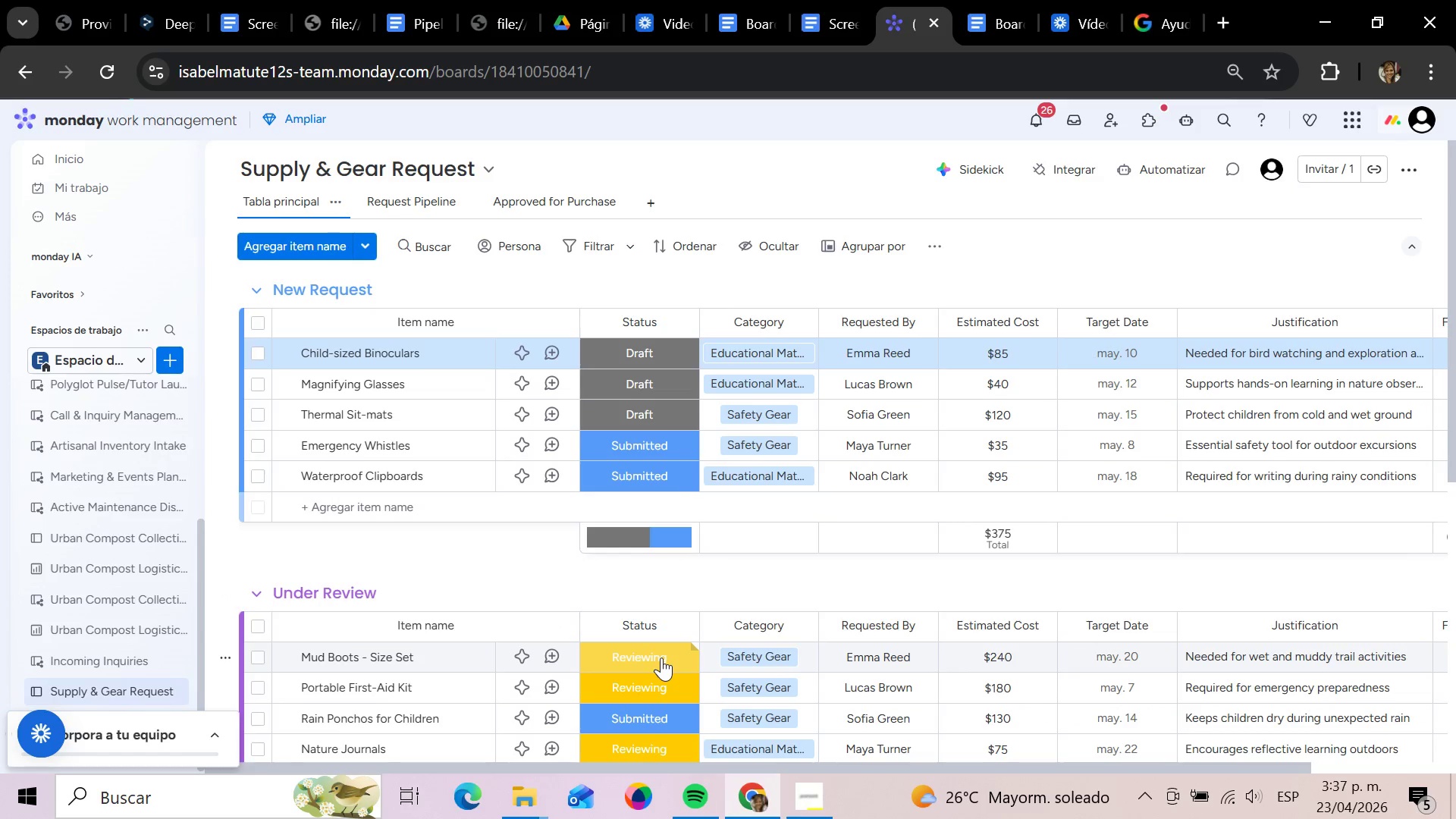 
left_click([566, 208])
 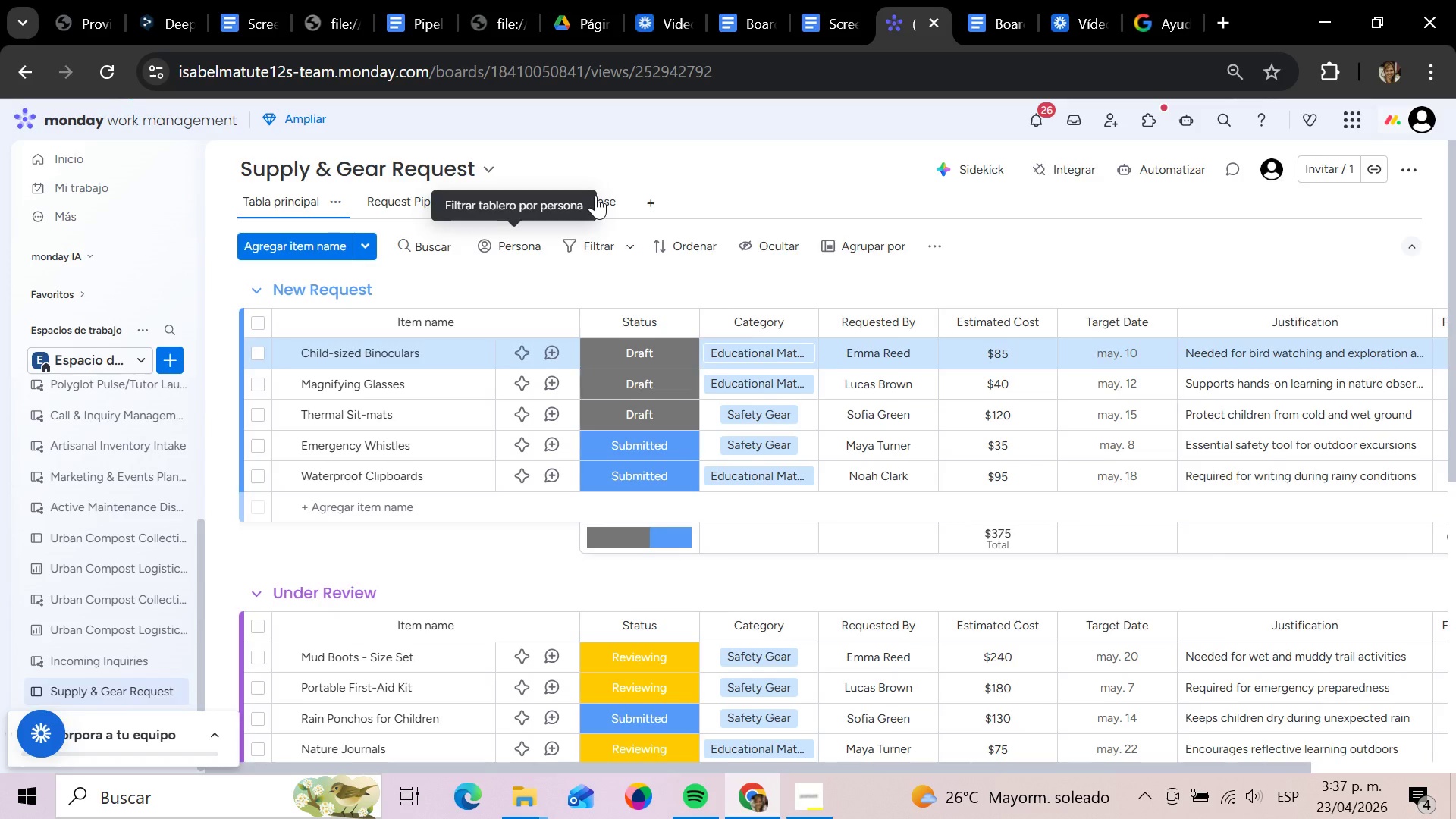 
left_click([595, 196])
 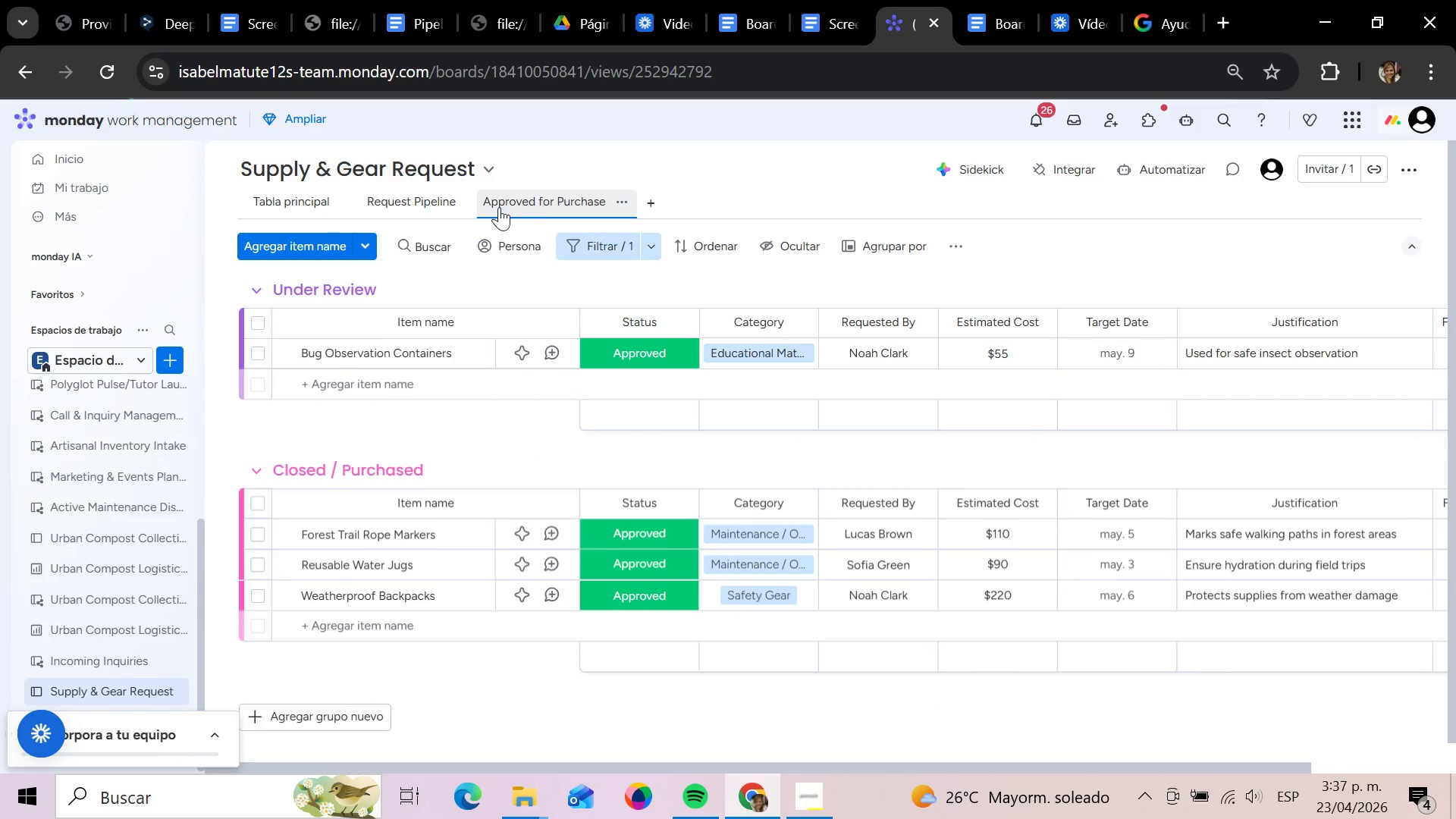 
left_click([421, 209])
 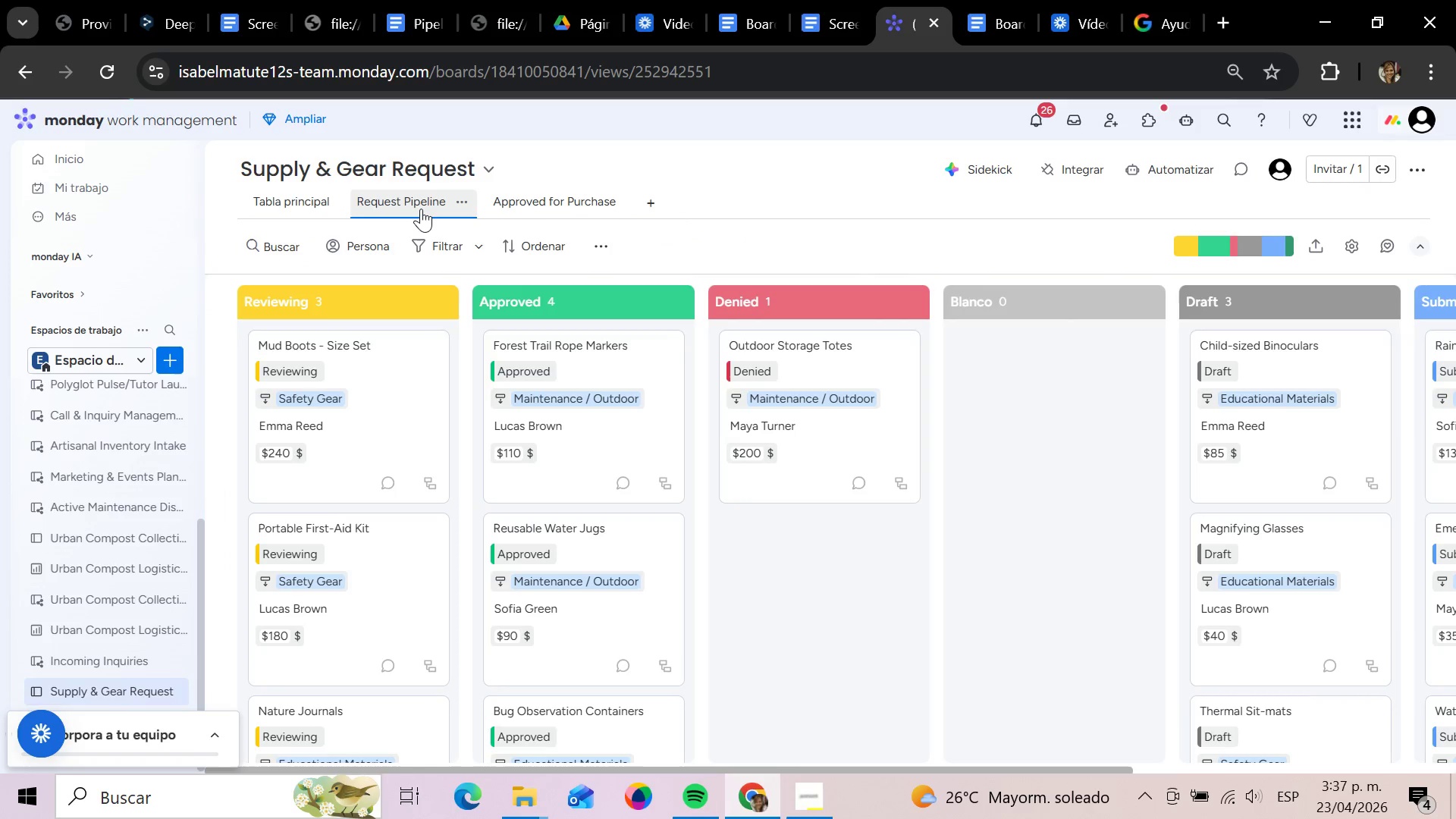 
wait(5.23)
 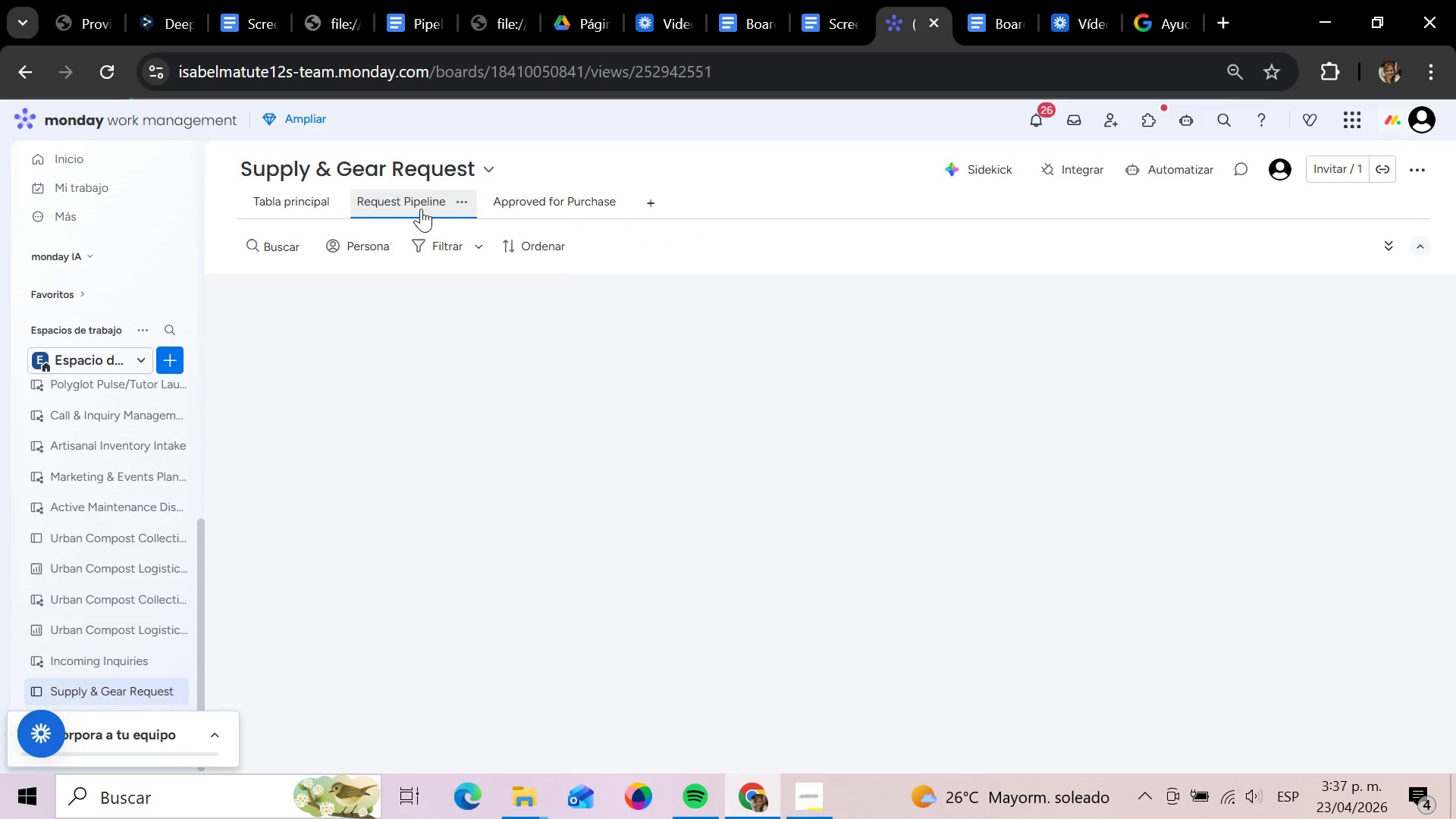 
left_click([325, 213])
 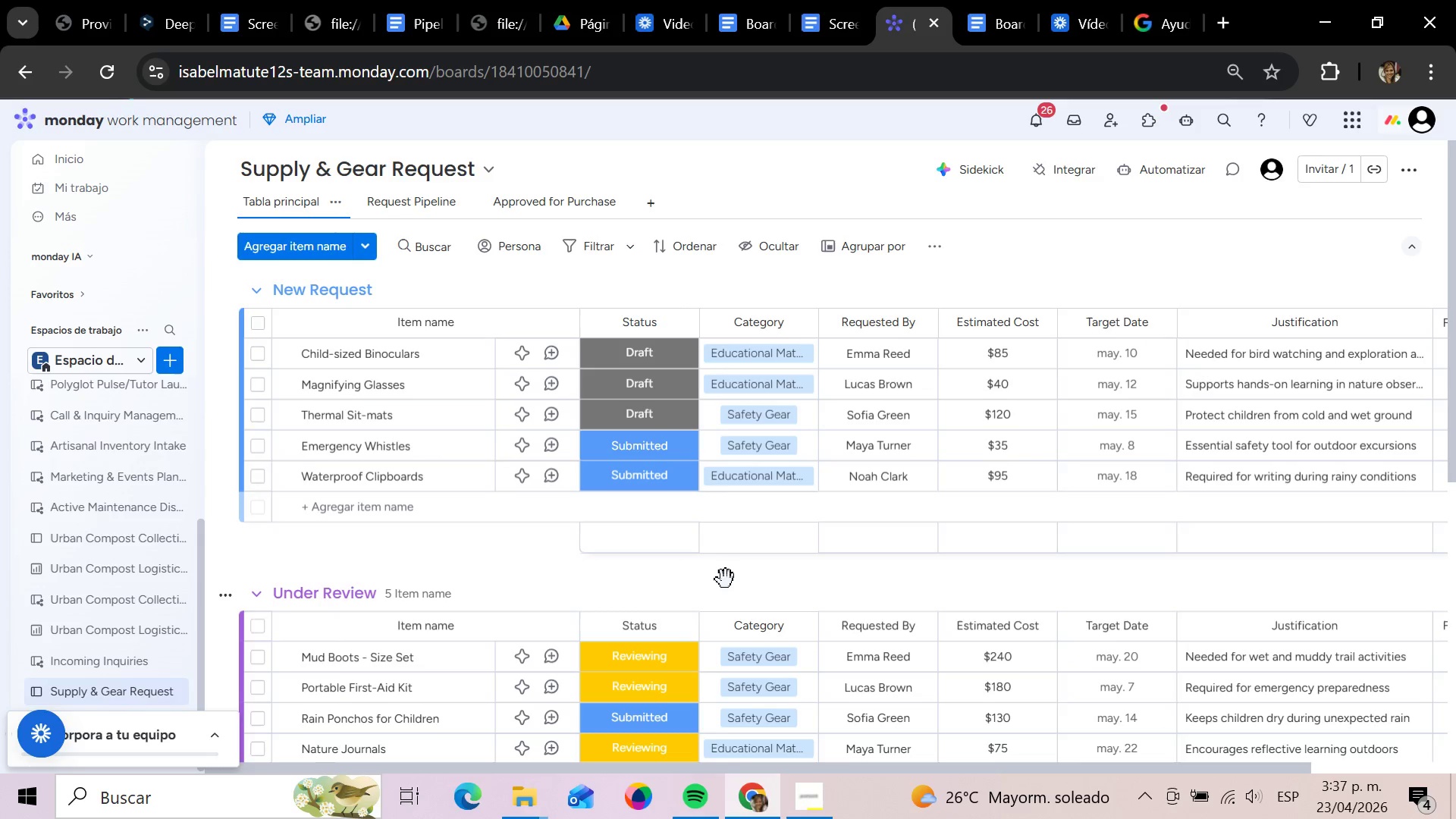 
wait(8.45)
 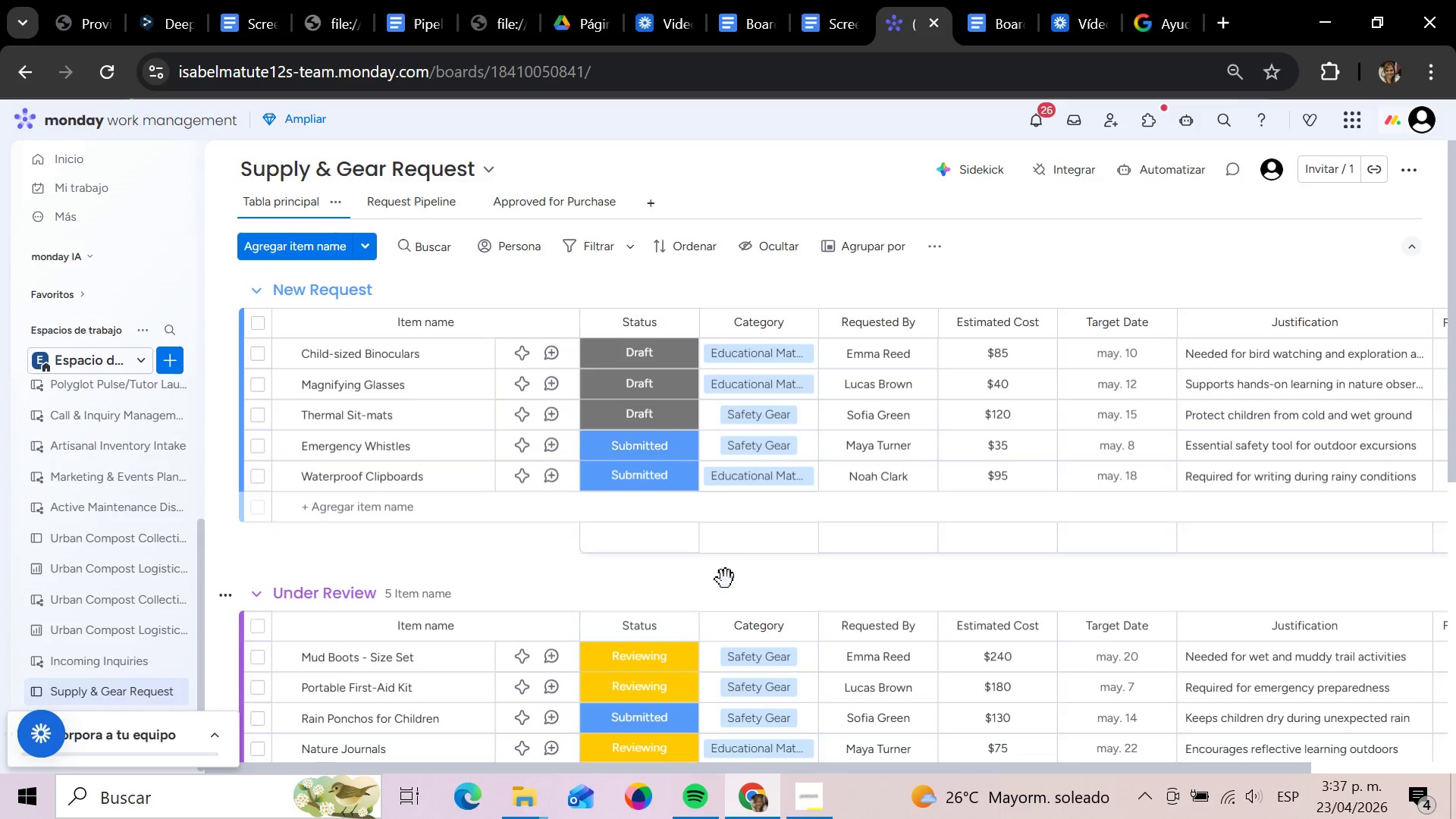 
left_click([444, 215])
 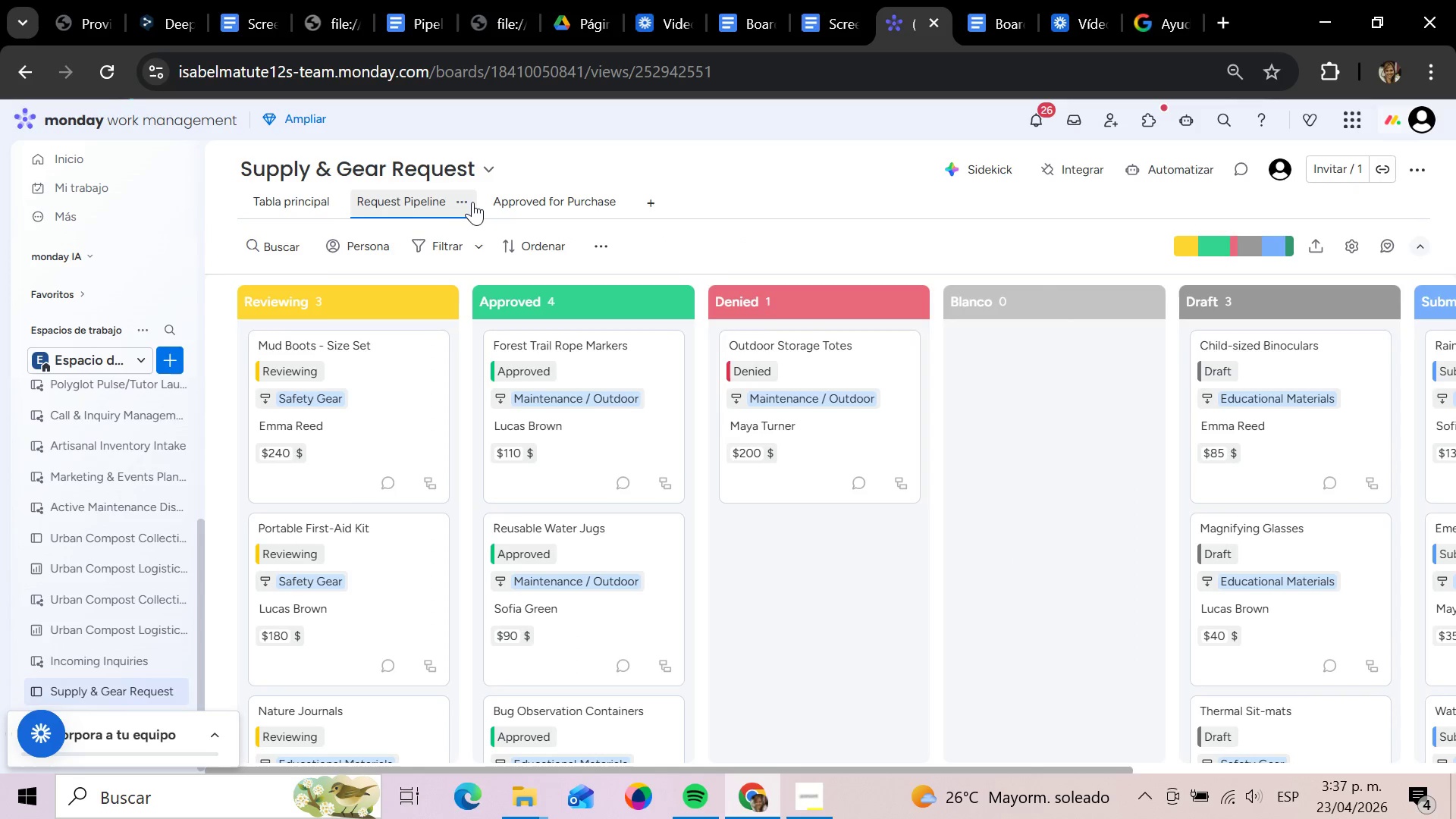 
wait(5.33)
 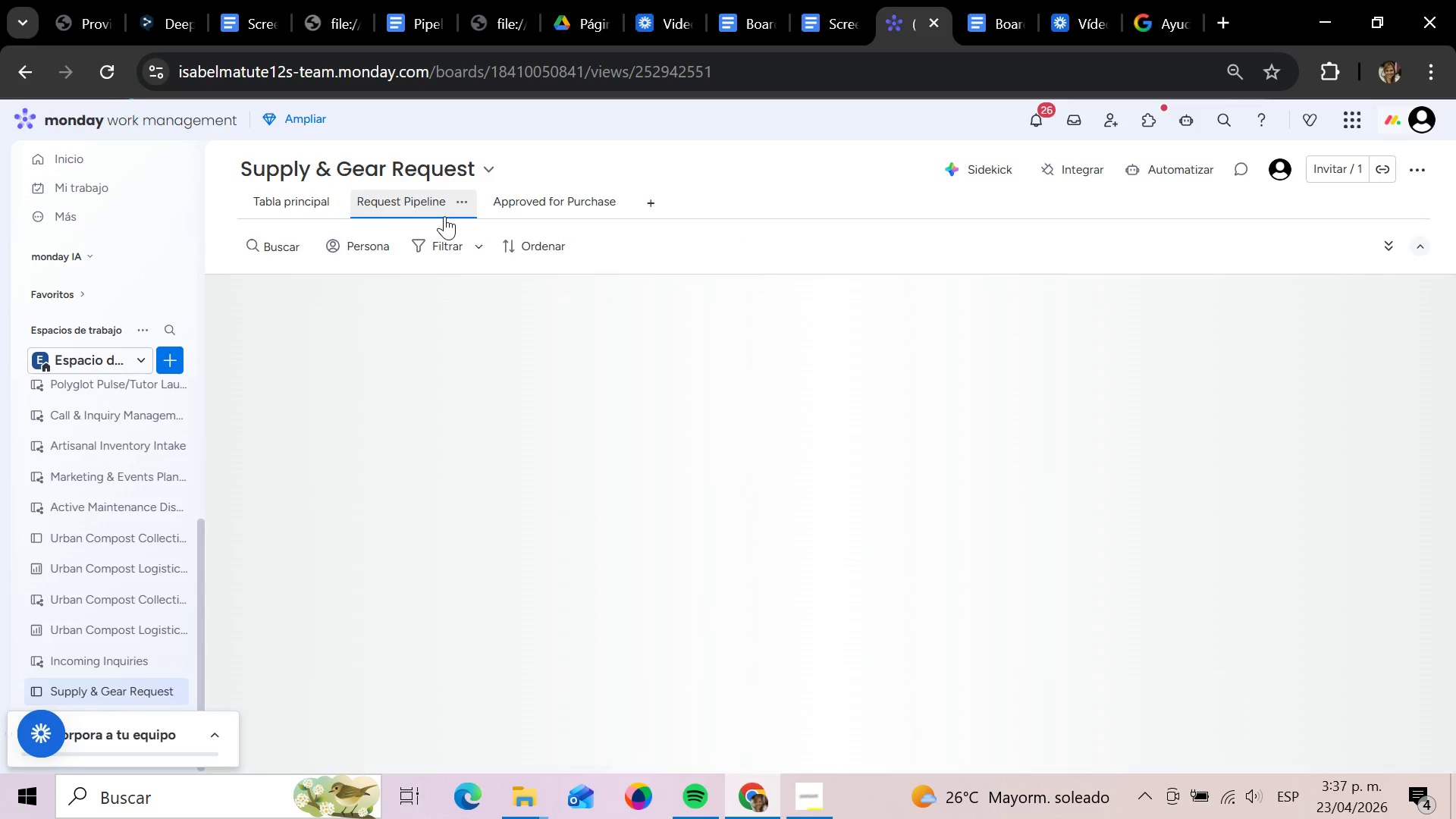 
left_click([466, 202])
 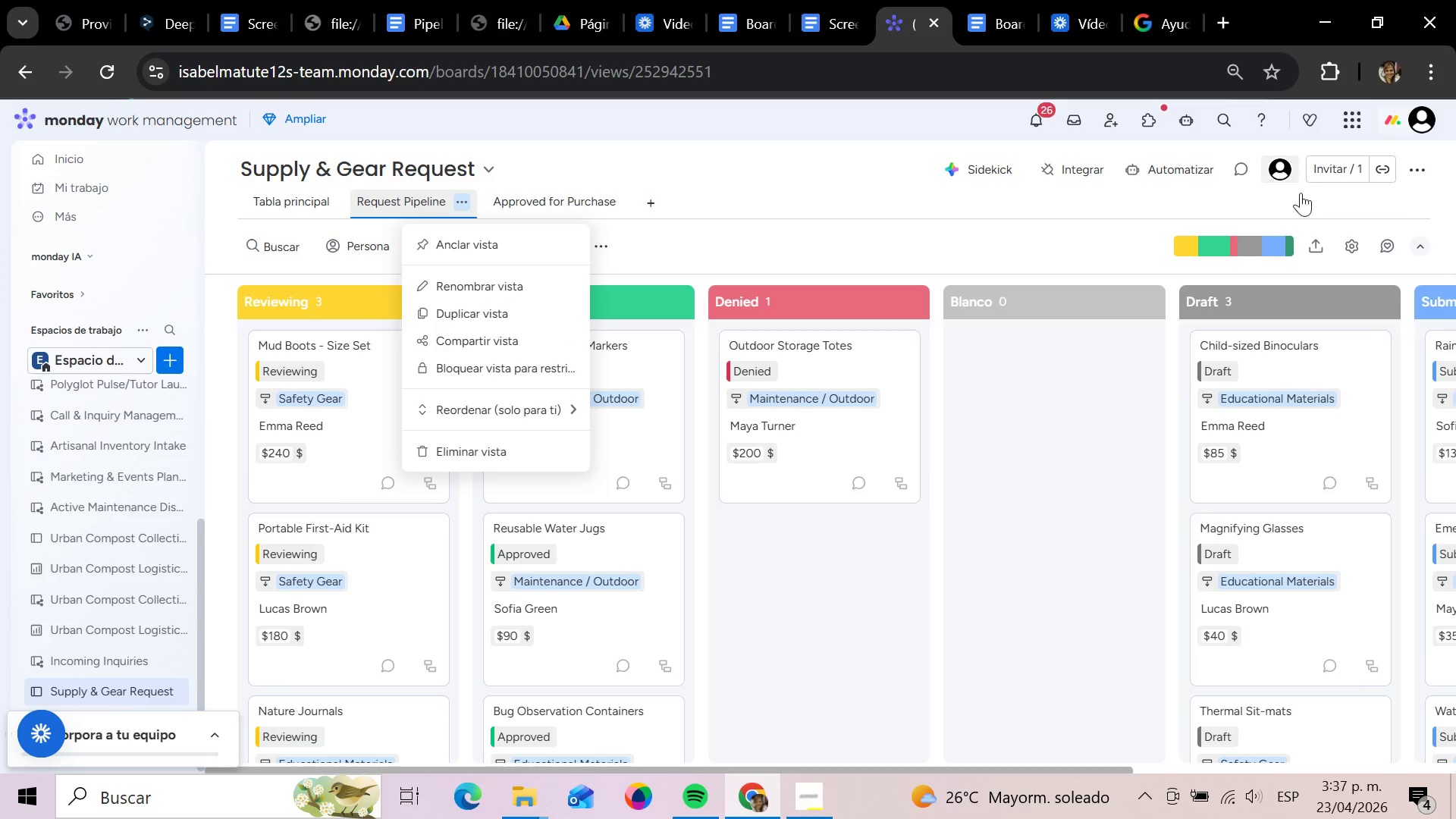 